 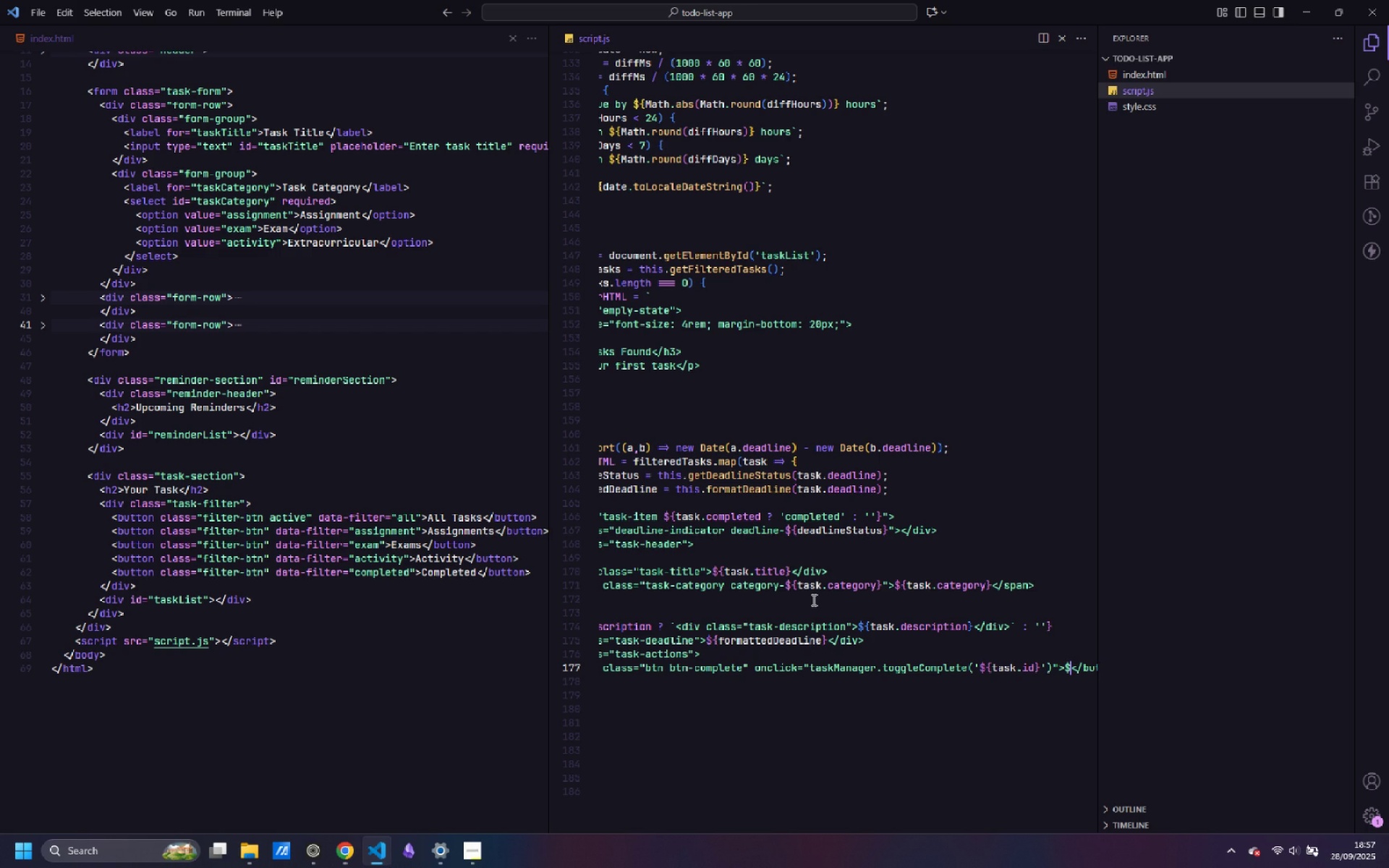 
key(Shift+BracketLeft)
 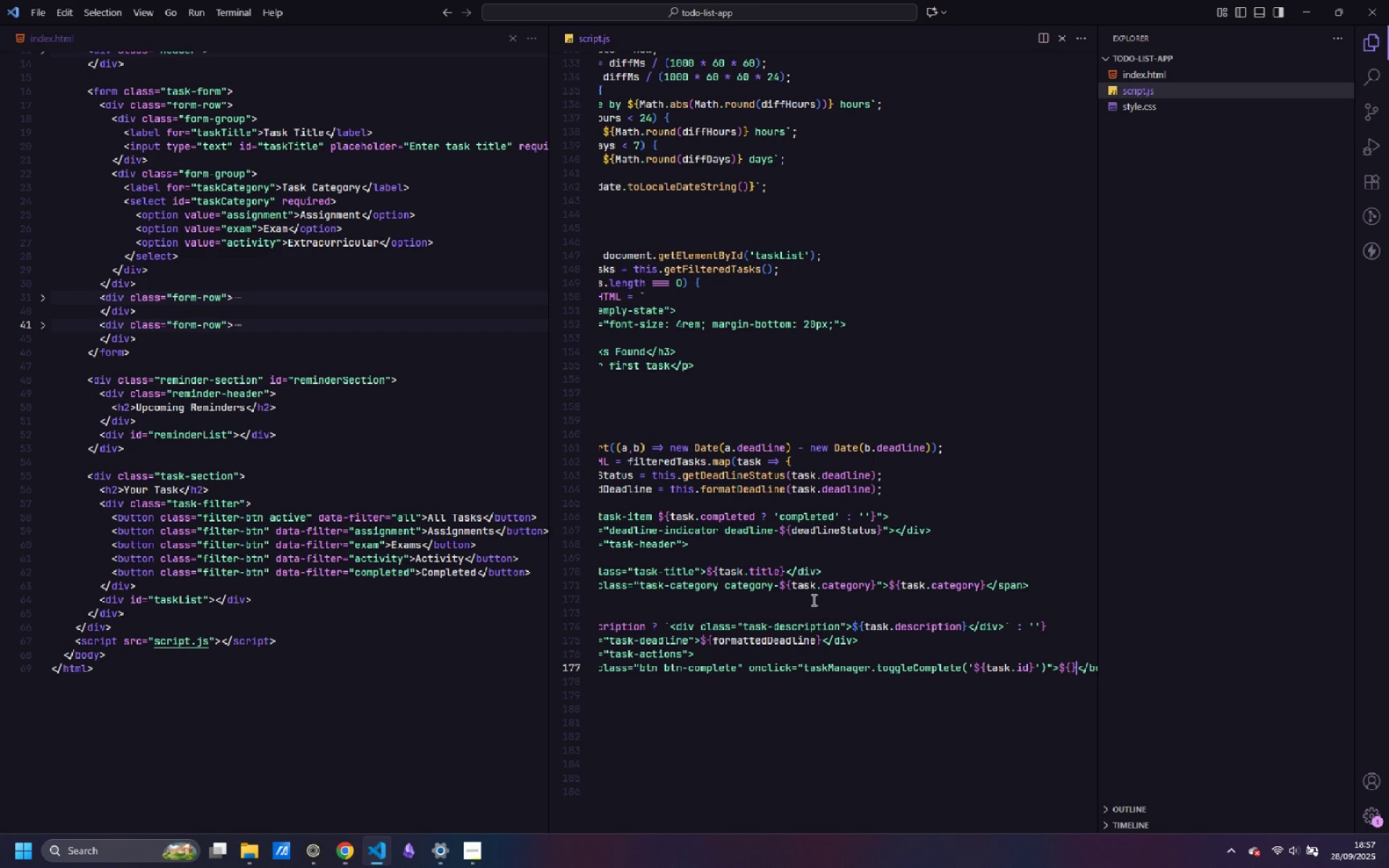 
key(Shift+BracketRight)
 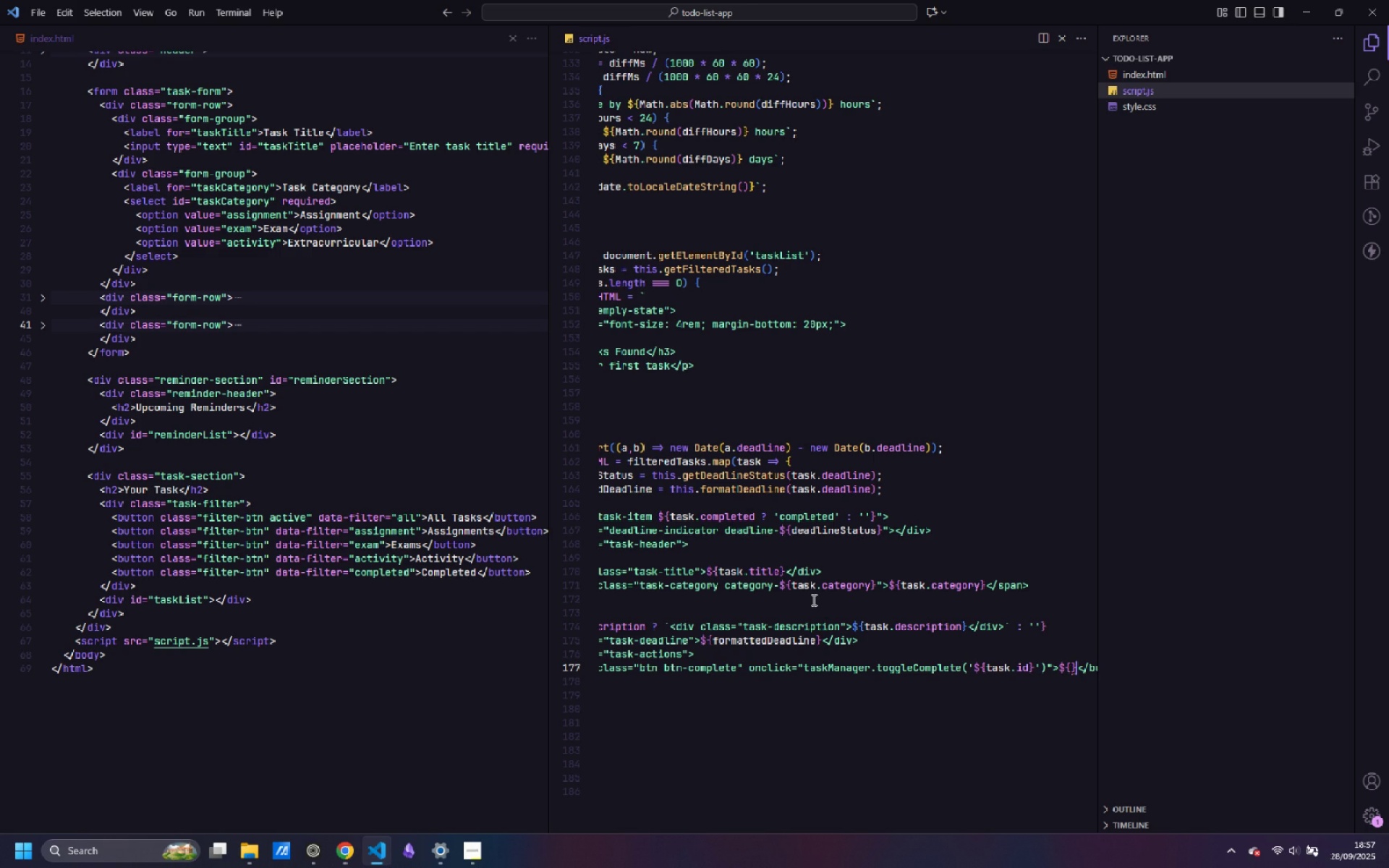 
key(ArrowLeft)
 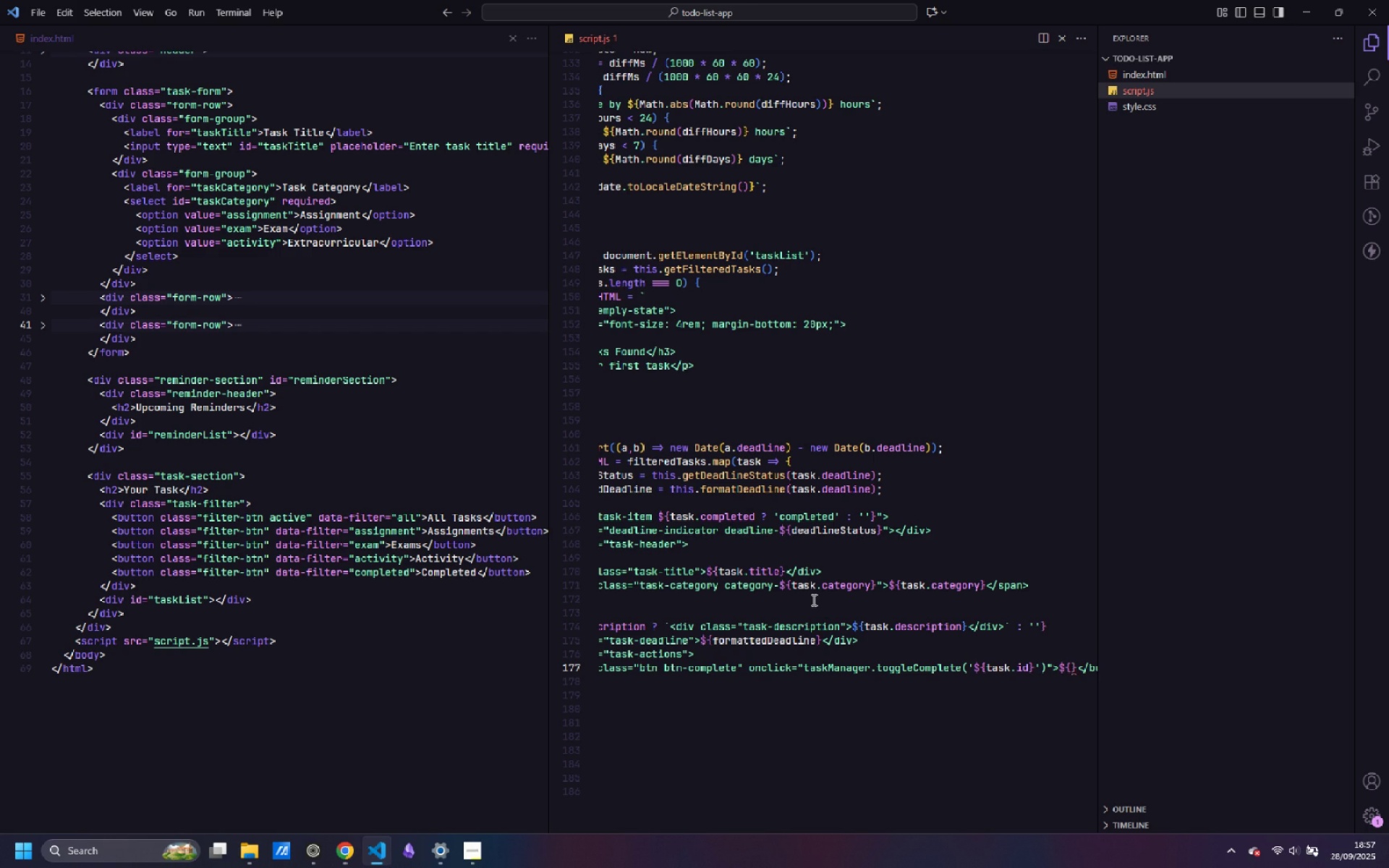 
type(task.id)
key(Backspace)
key(Backspace)
type(com)
 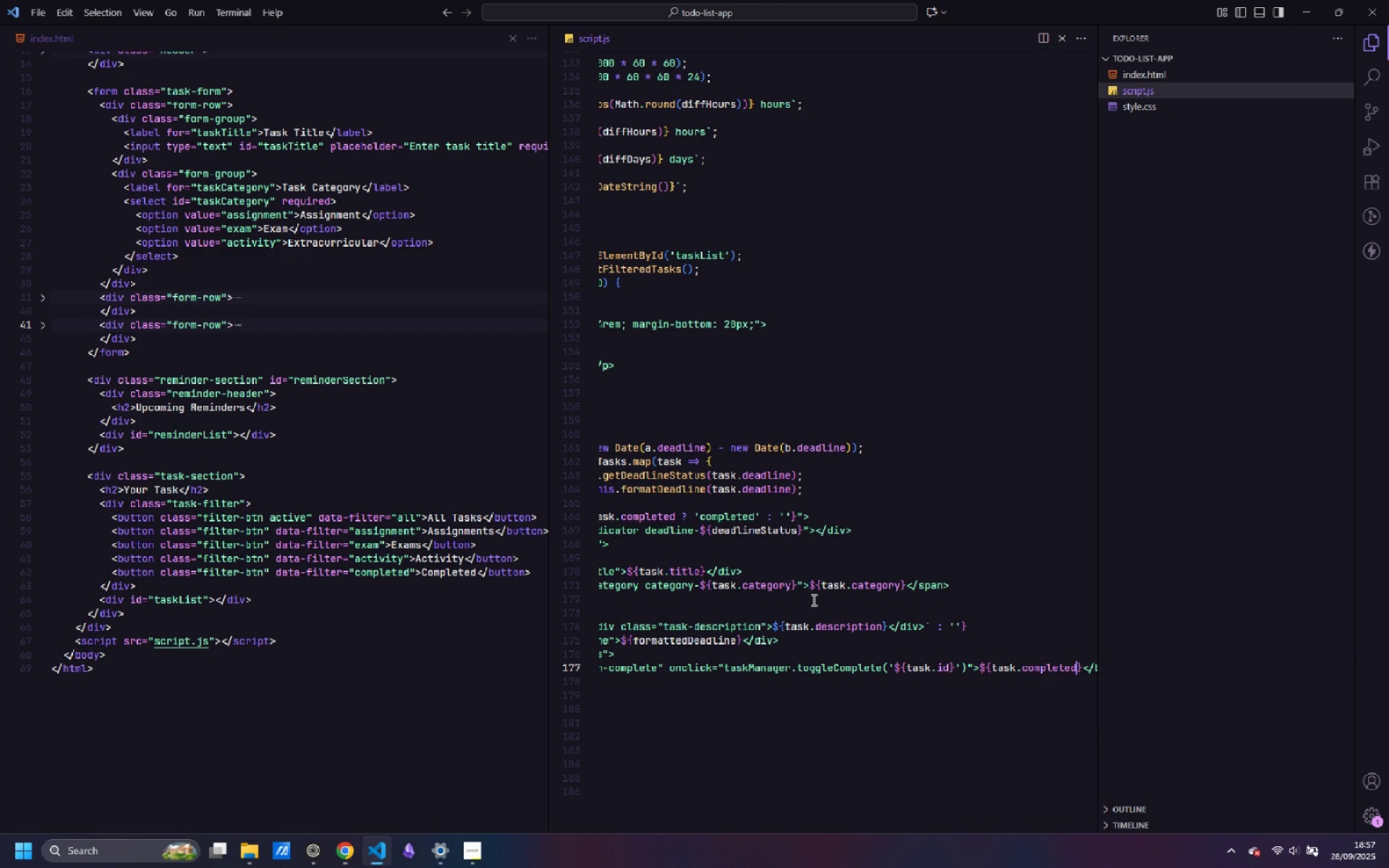 
key(Enter)
 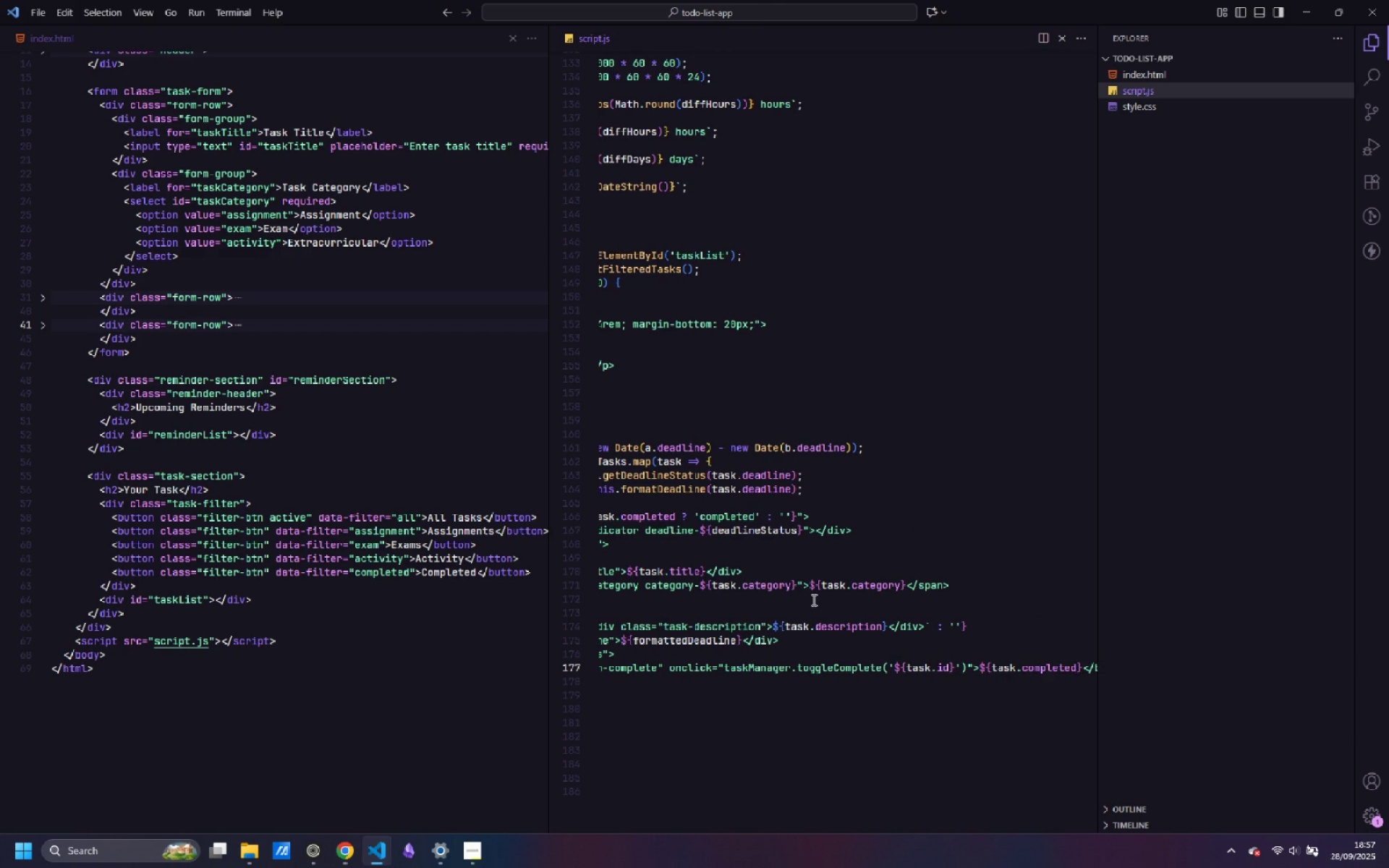 
type( > )
key(Backspace)
key(Backspace)
type(? 'Undo)
 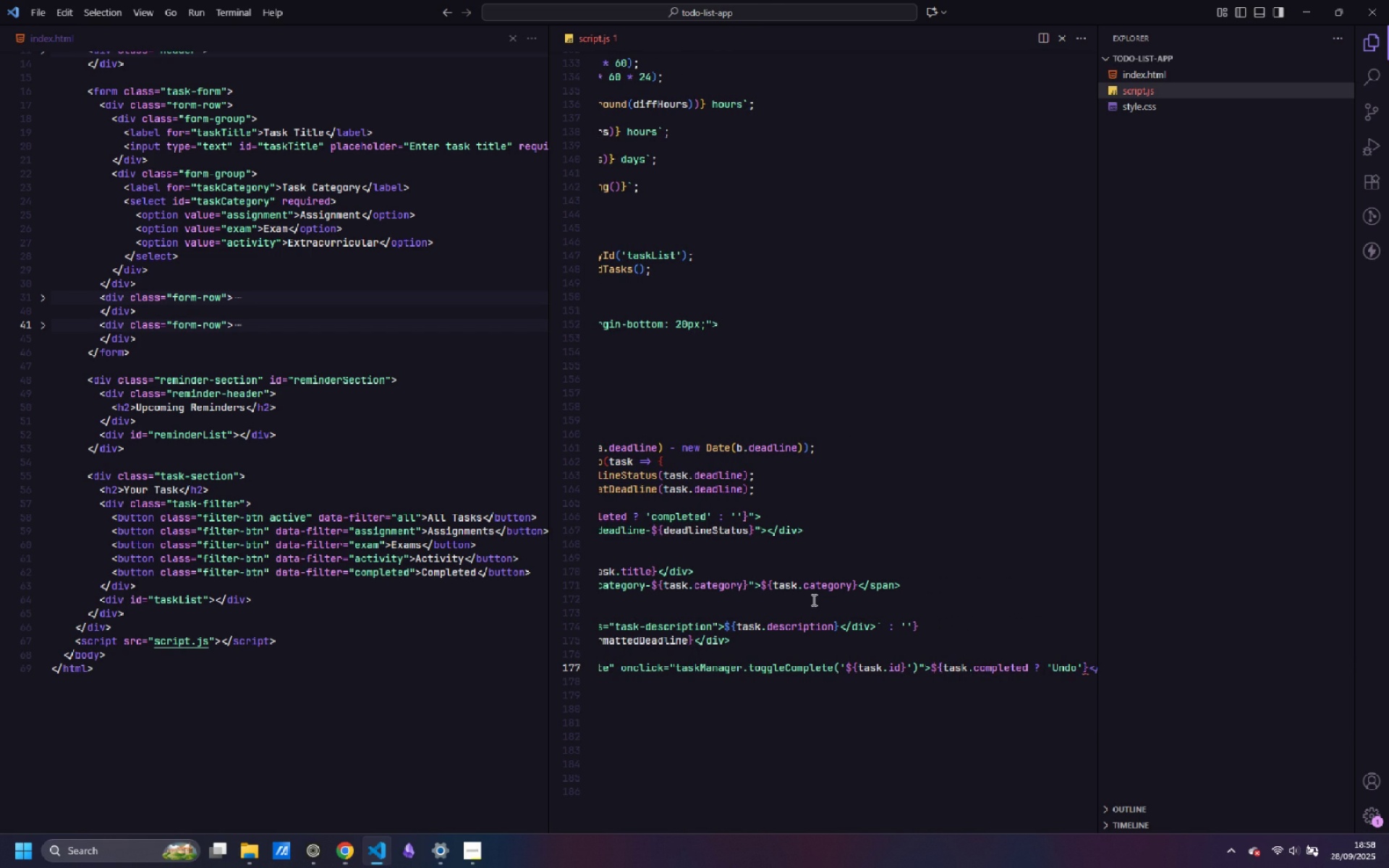 
key(ArrowRight)
 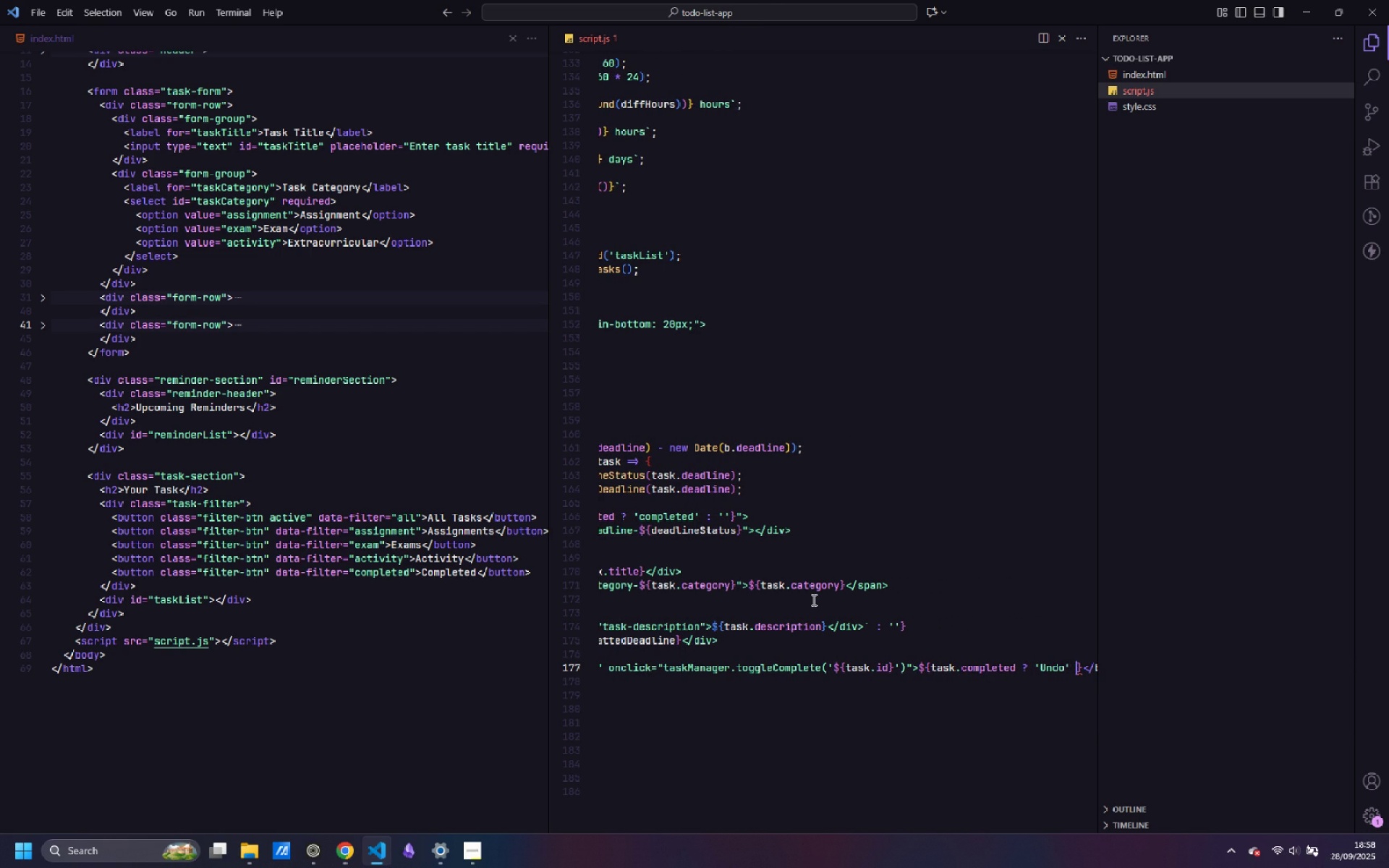 
type( : Complete)